 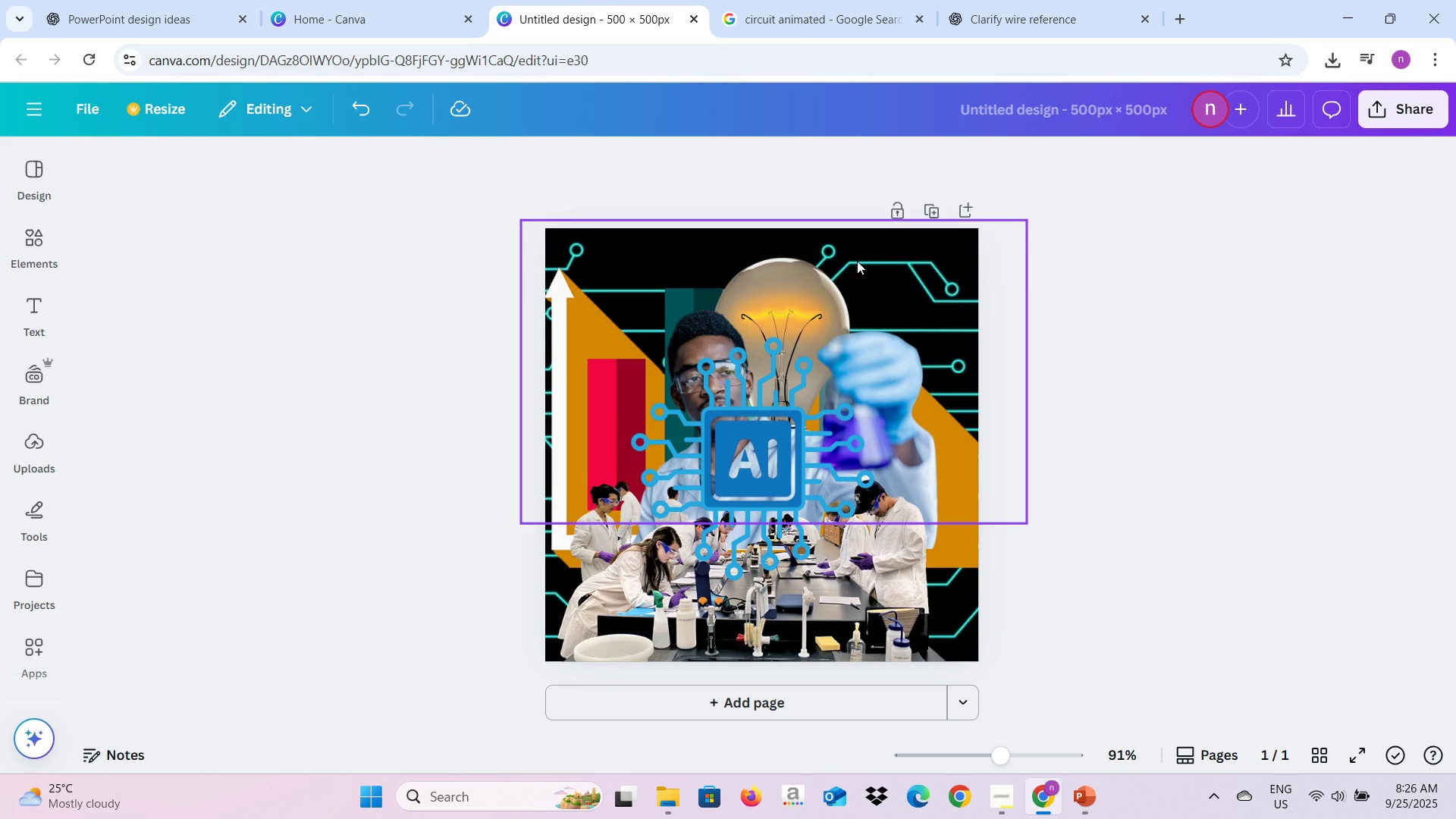 
right_click([821, 407])
 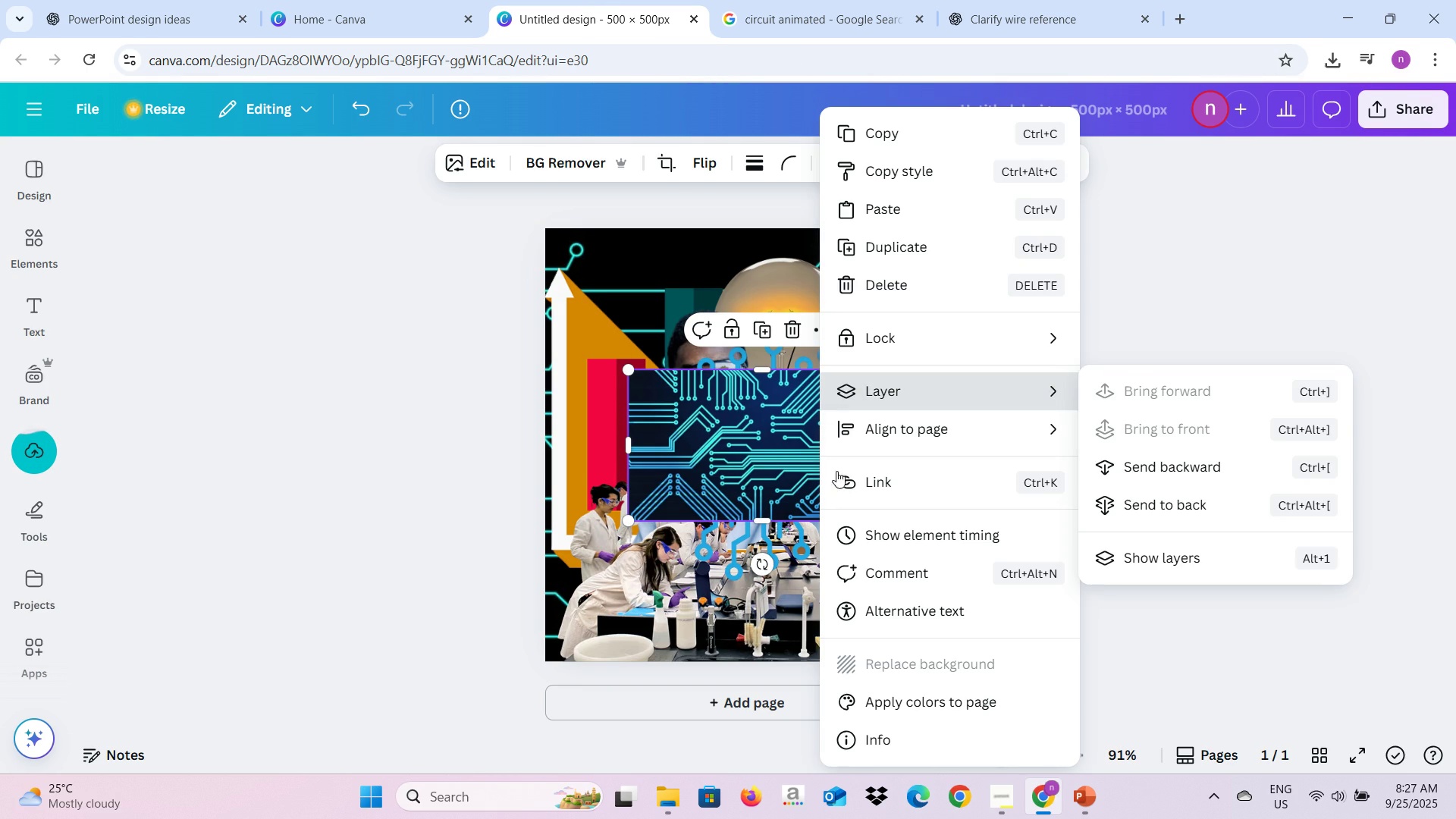 
mouse_move([914, 655])
 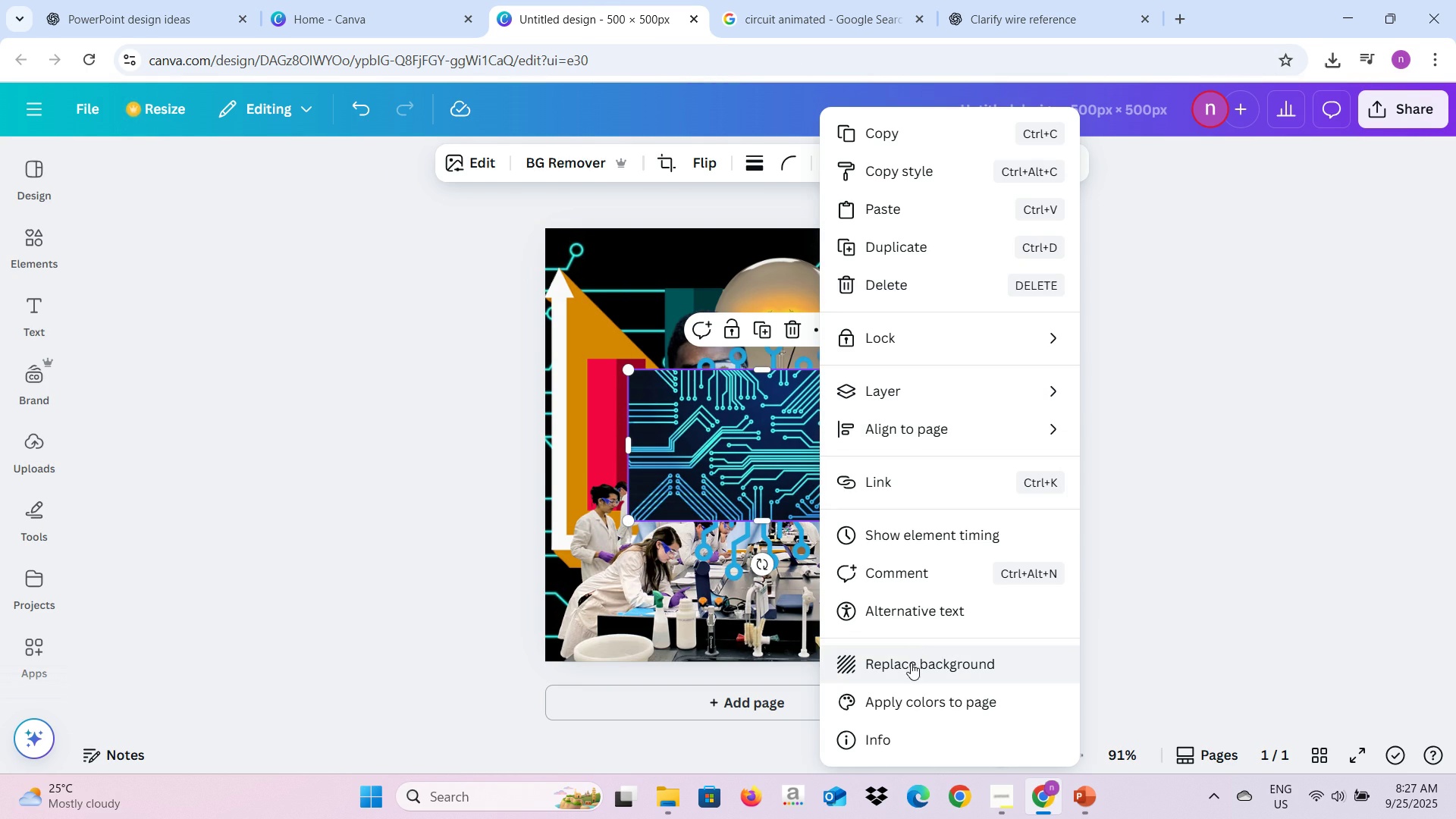 
left_click([911, 663])
 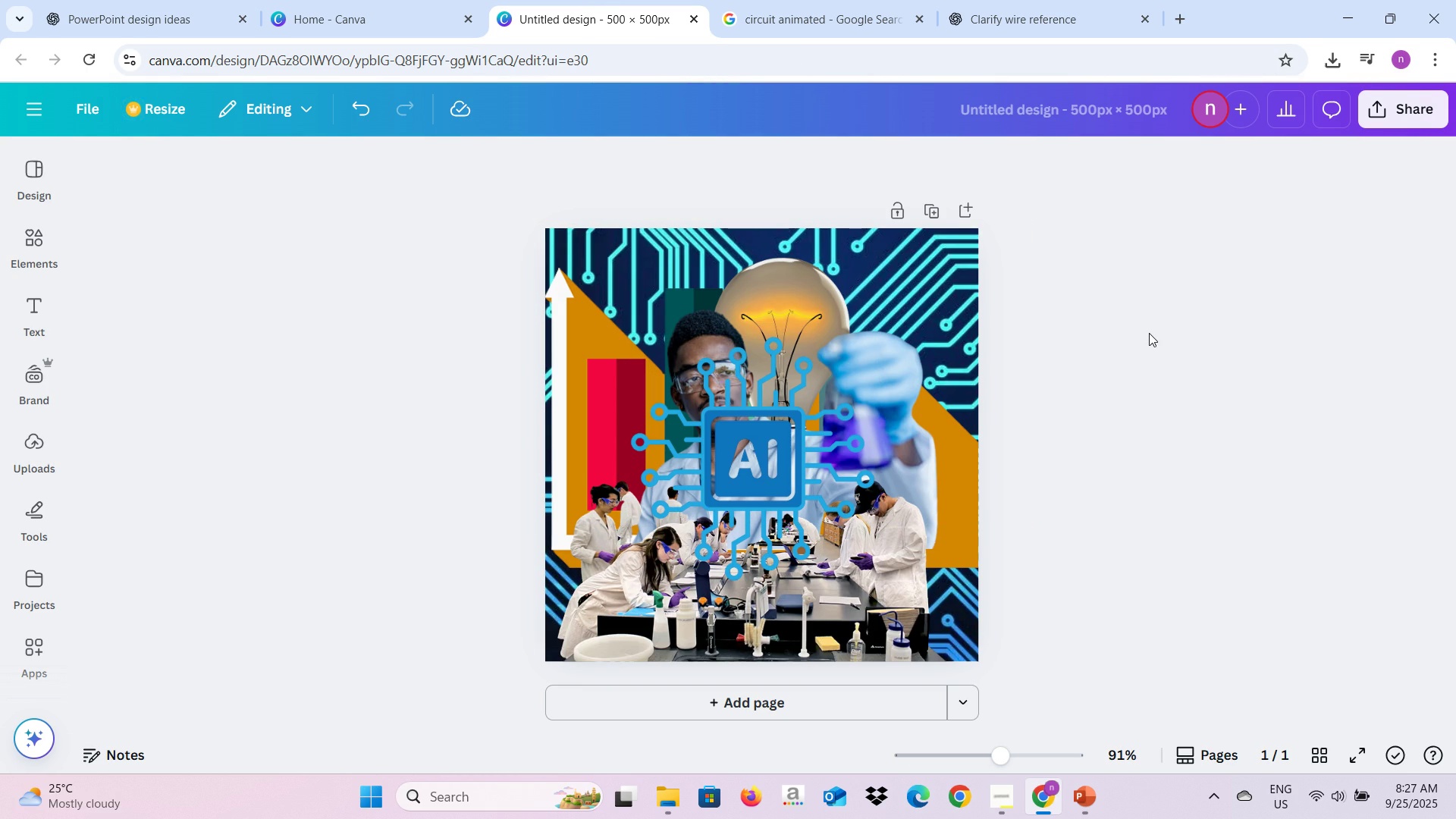 
left_click([1149, 333])